 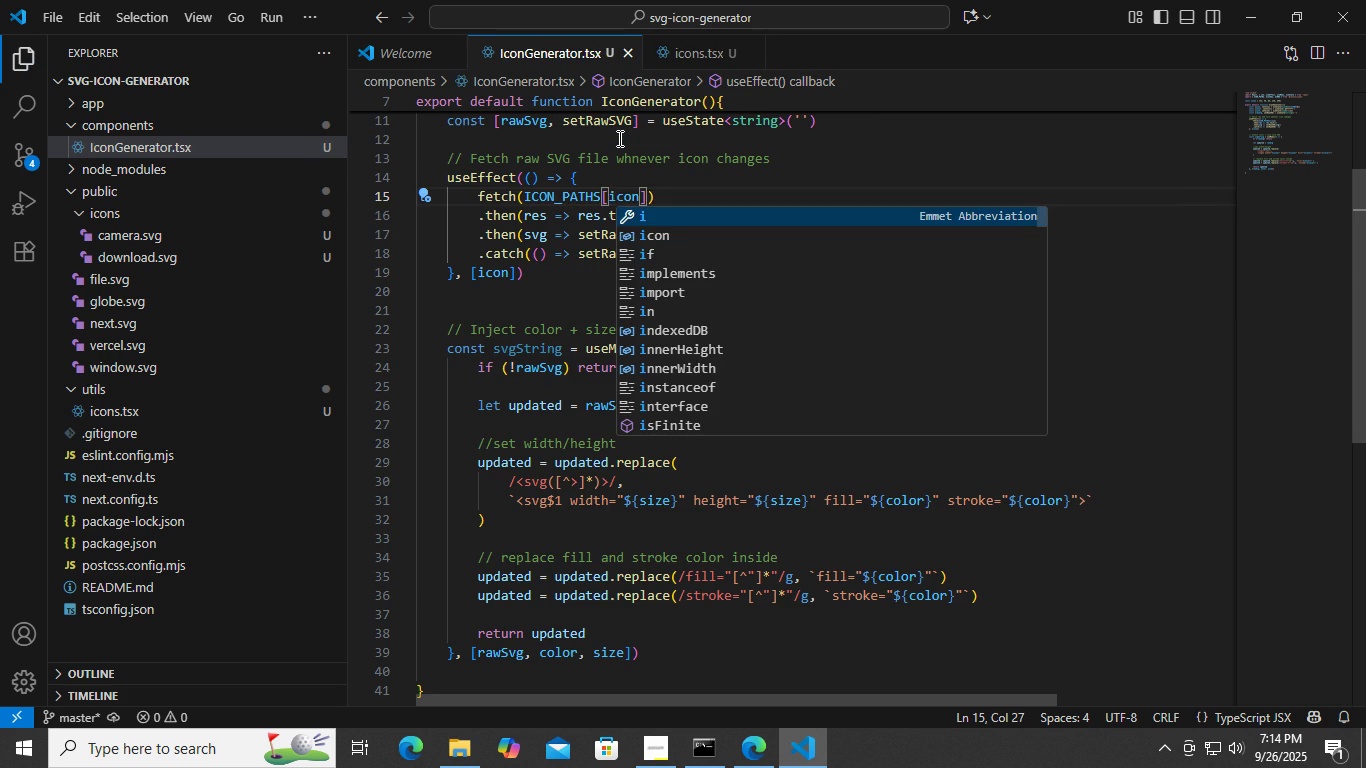 
left_click([549, 283])
 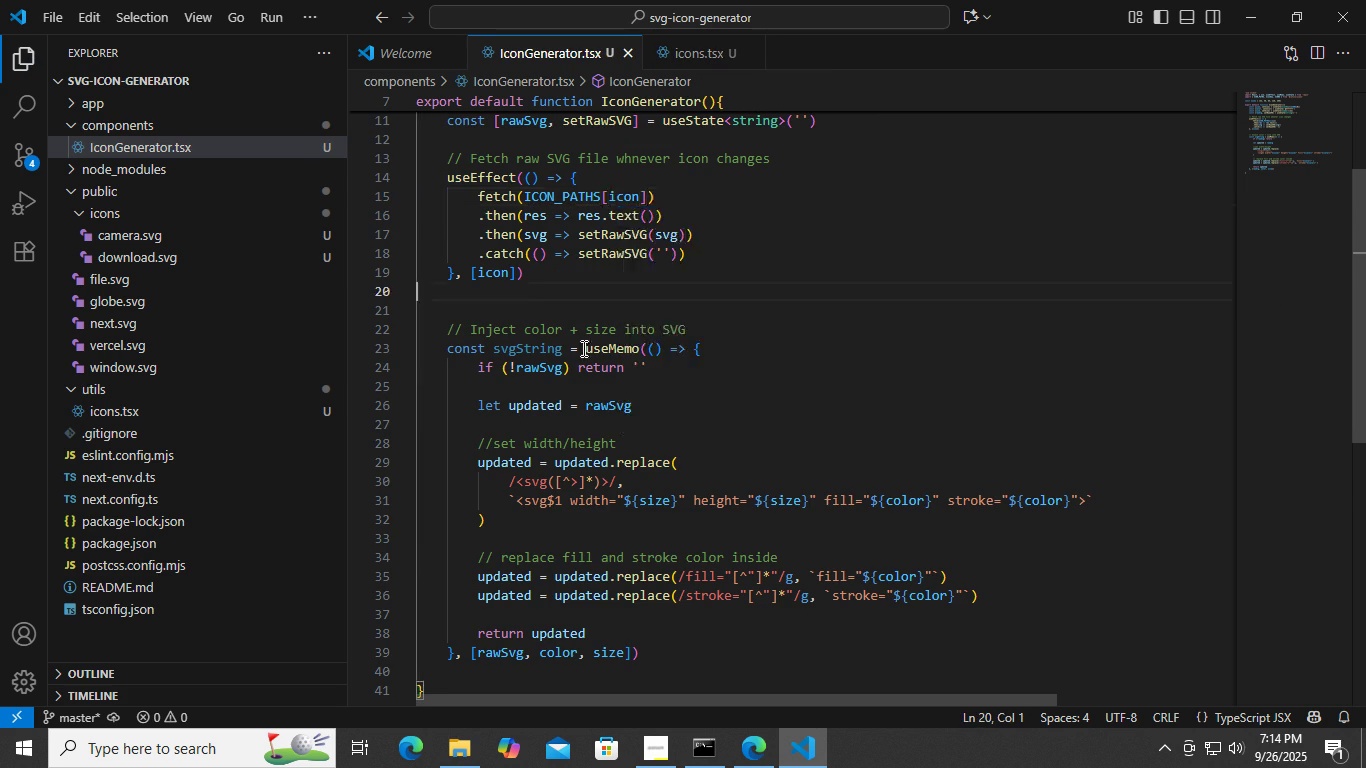 
scroll: coordinate [590, 373], scroll_direction: down, amount: 2.0
 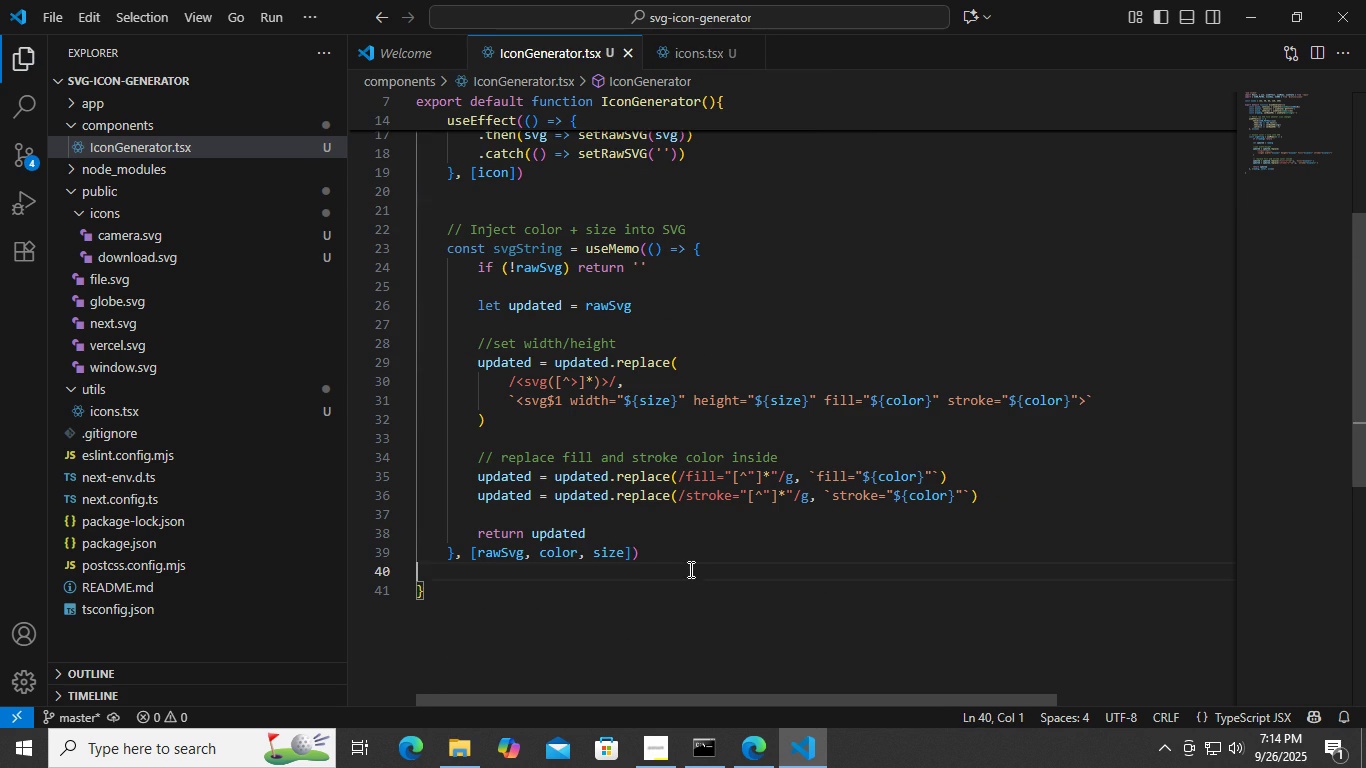 
double_click([695, 561])
 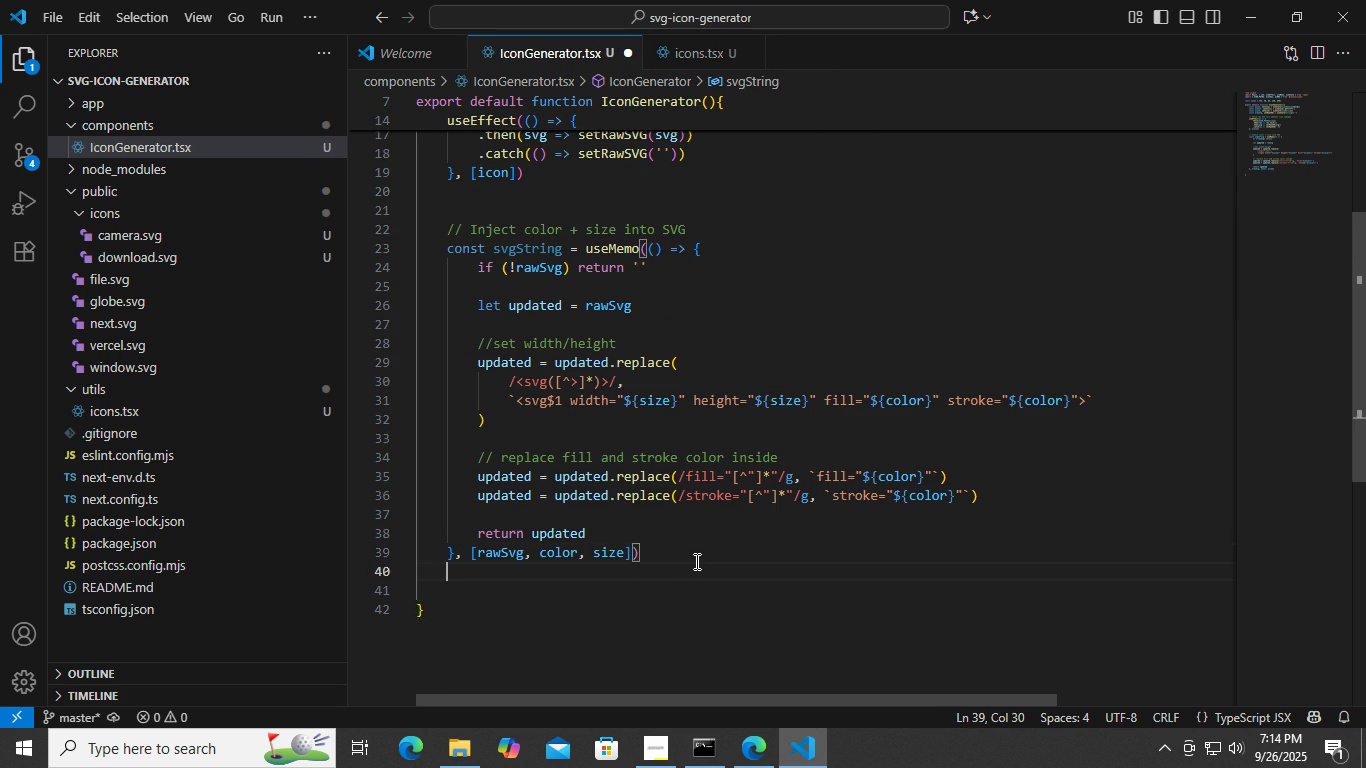 
key(Enter)
 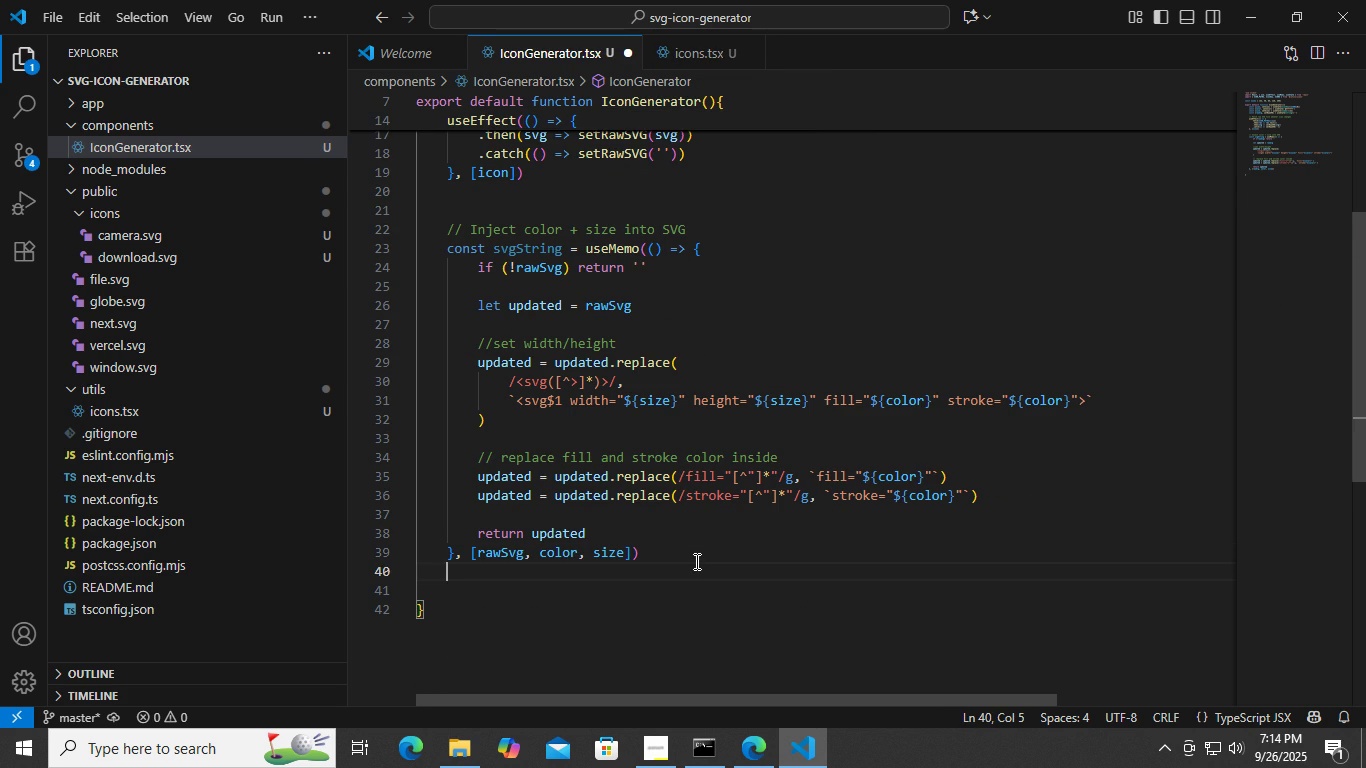 
key(Enter)
 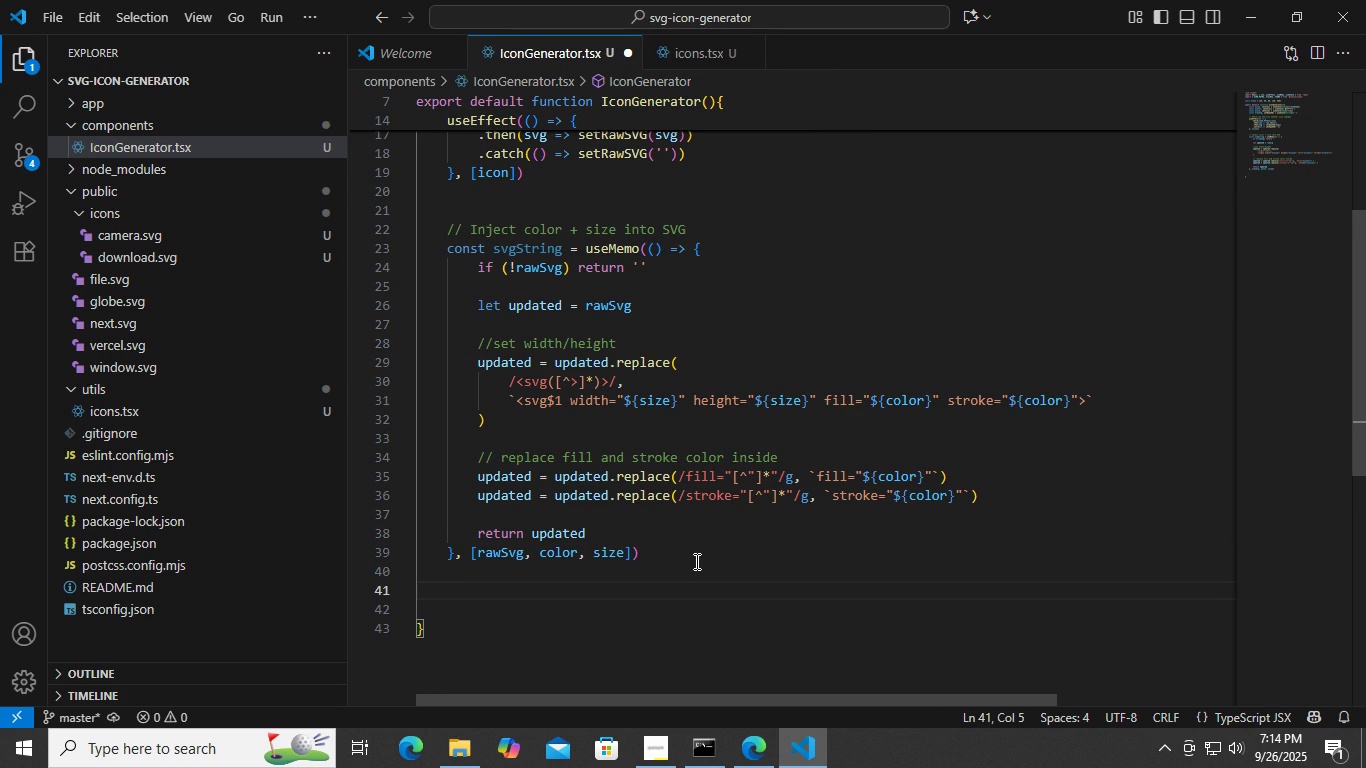 
type(function handleDownload()